 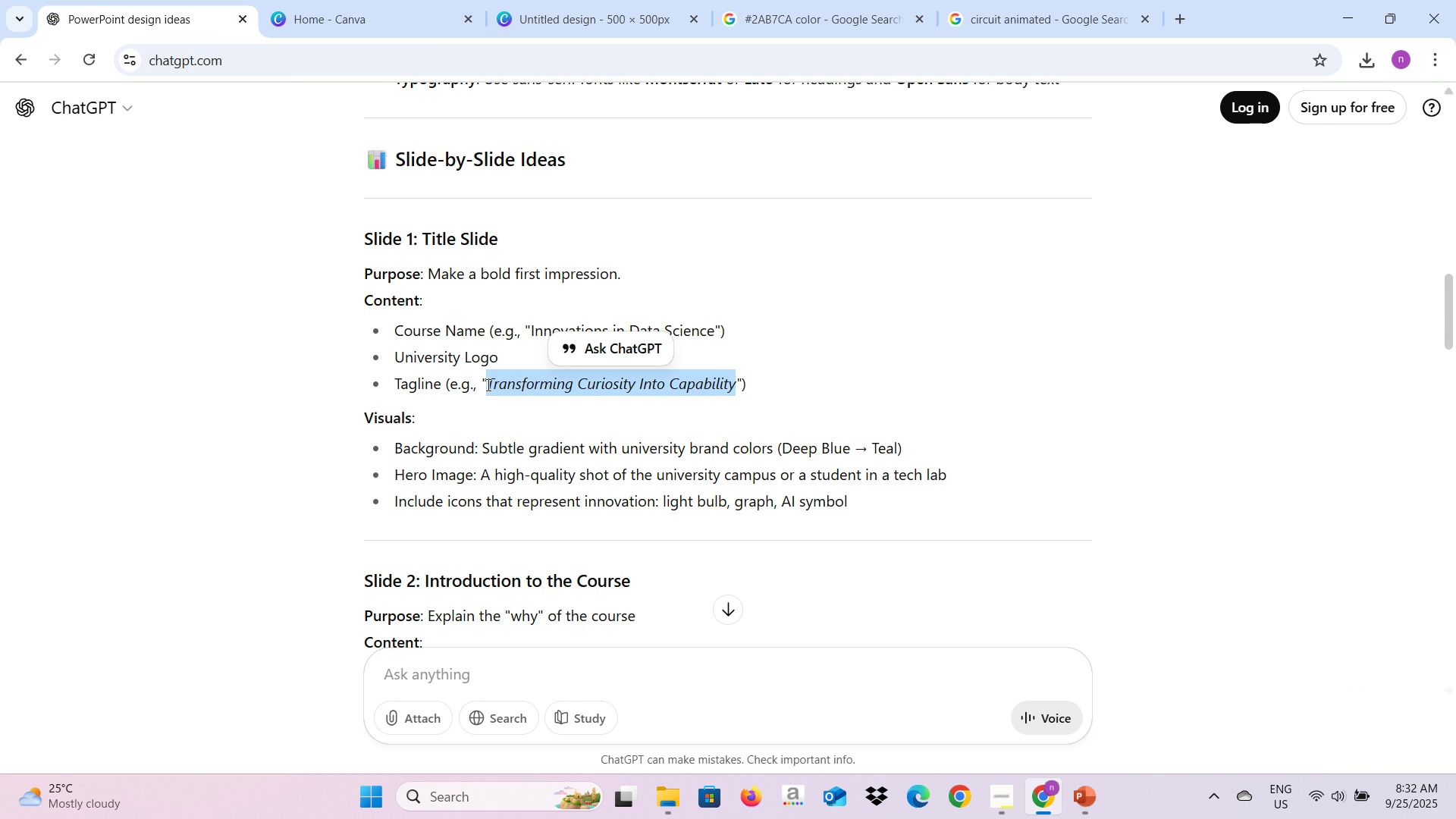 
key(Control+C)
 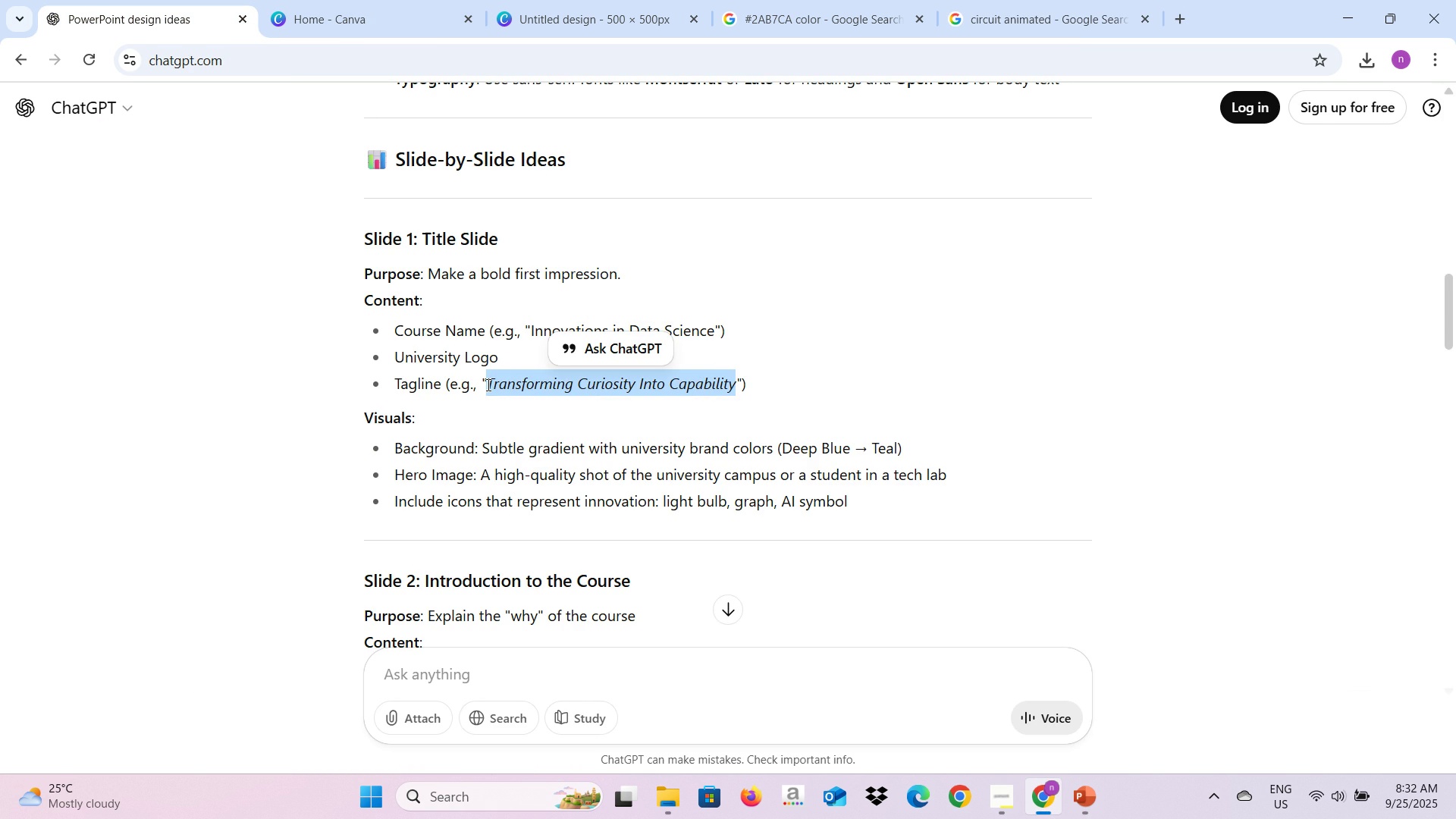 
key(Alt+AltLeft)
 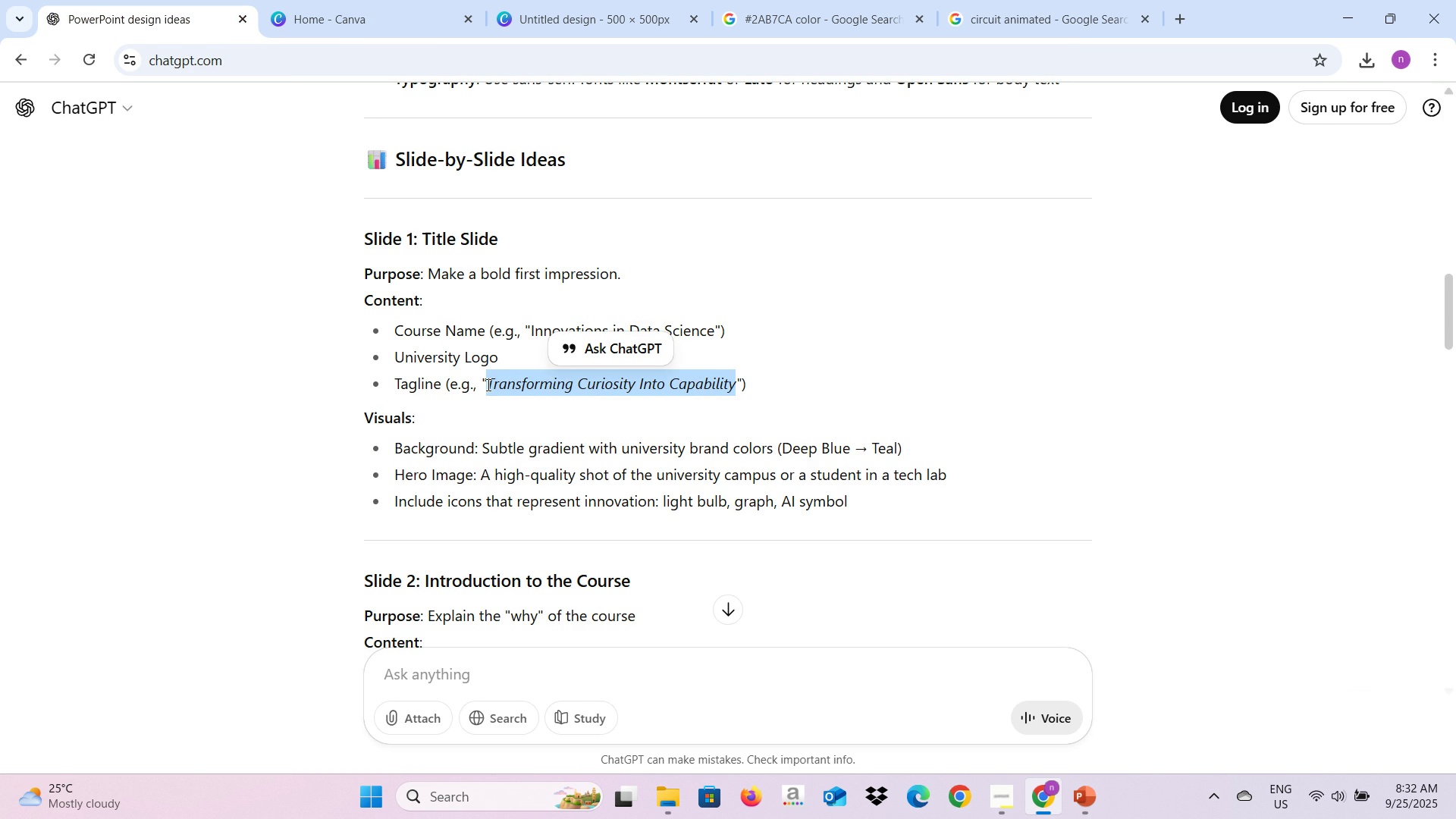 
key(Alt+Tab)
 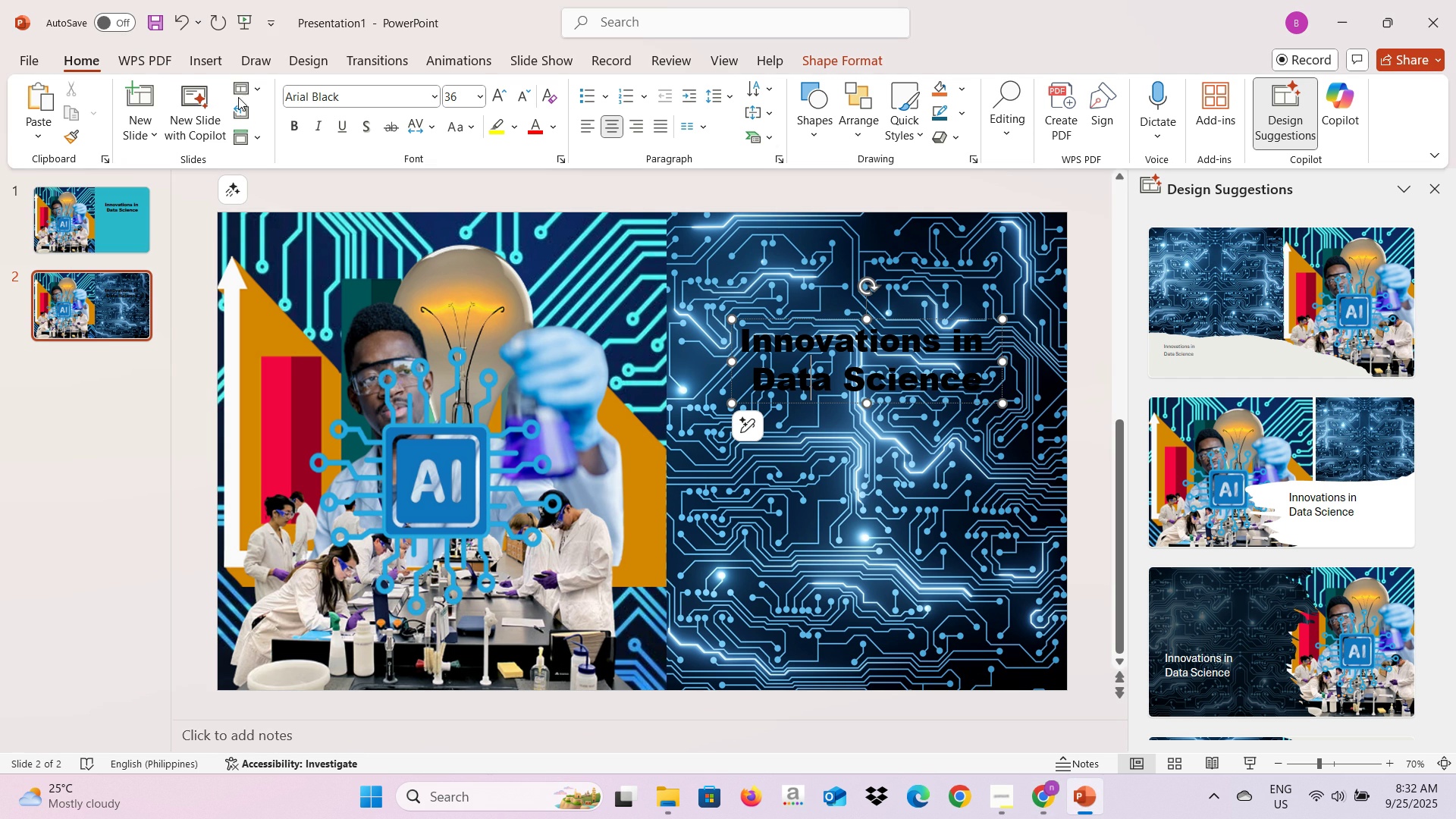 
left_click([187, 65])
 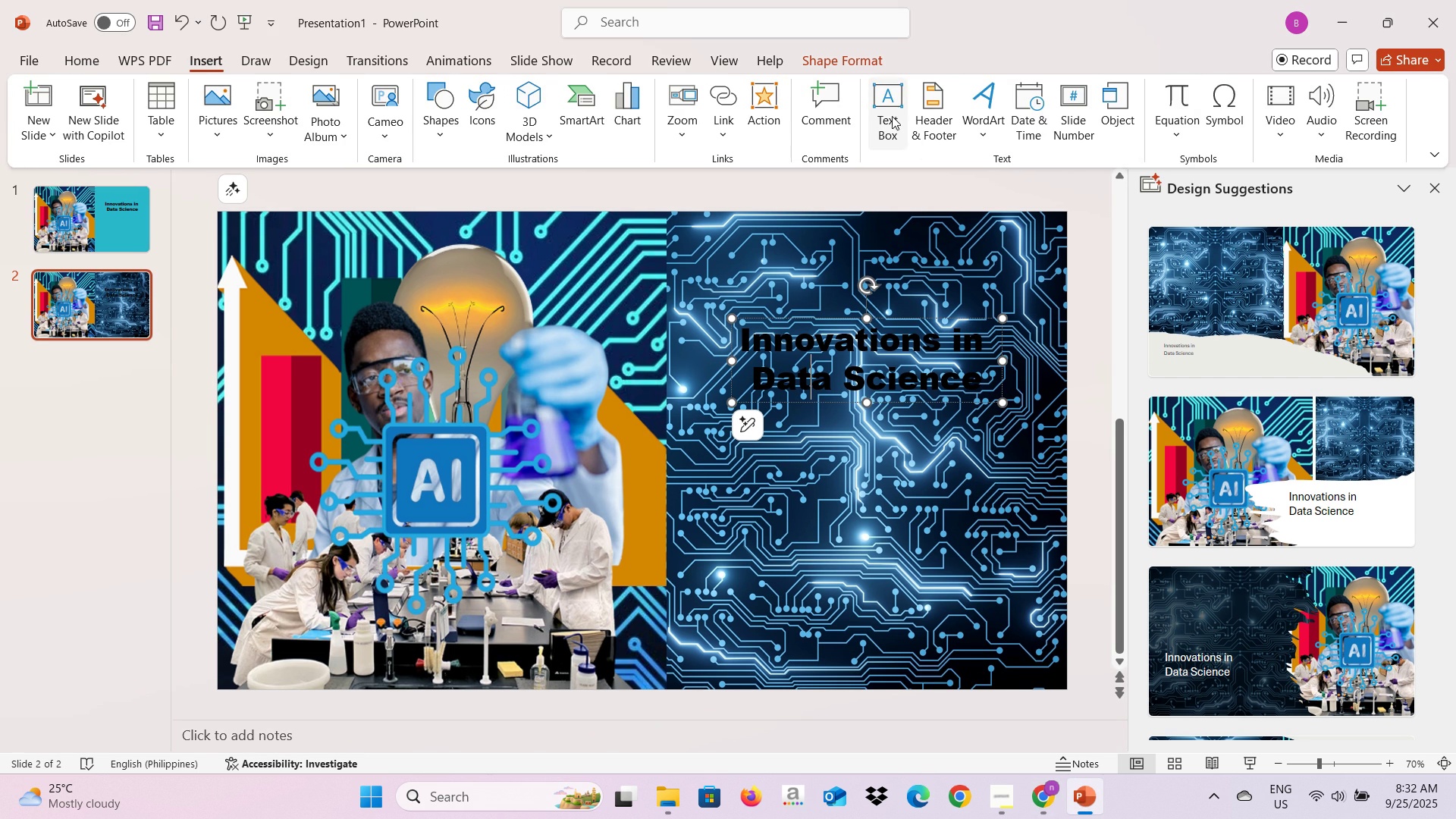 
left_click([891, 114])
 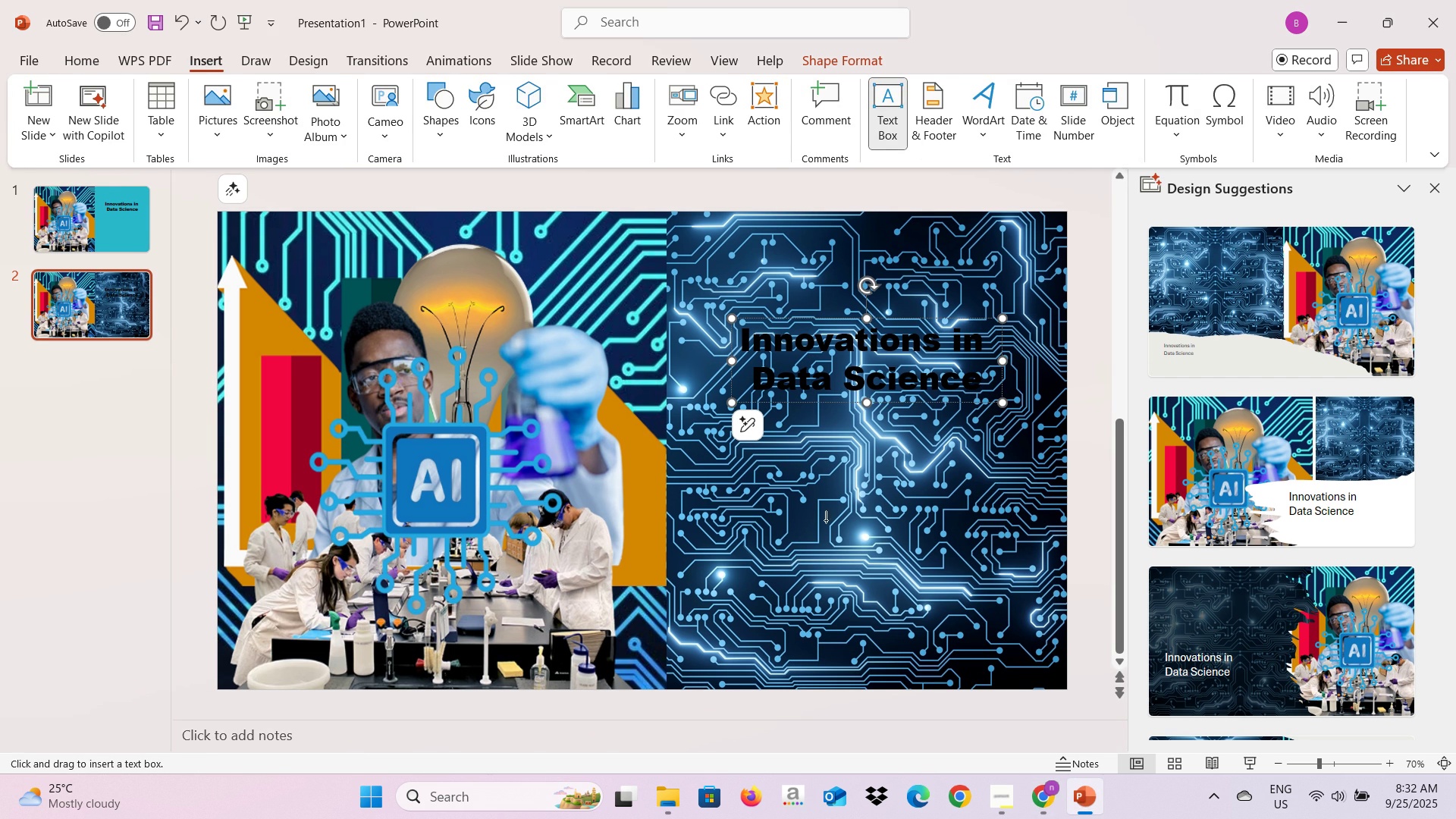 
left_click([826, 520])